 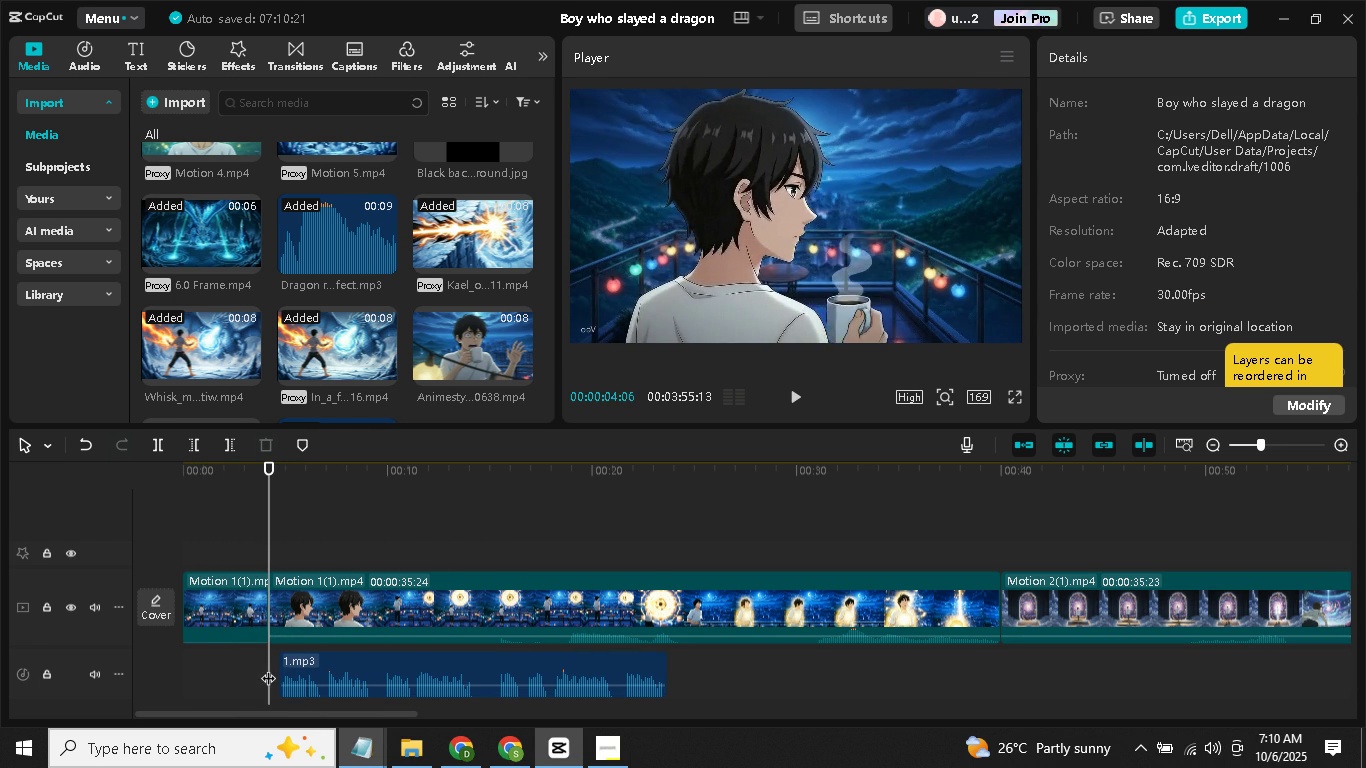 
double_click([249, 672])
 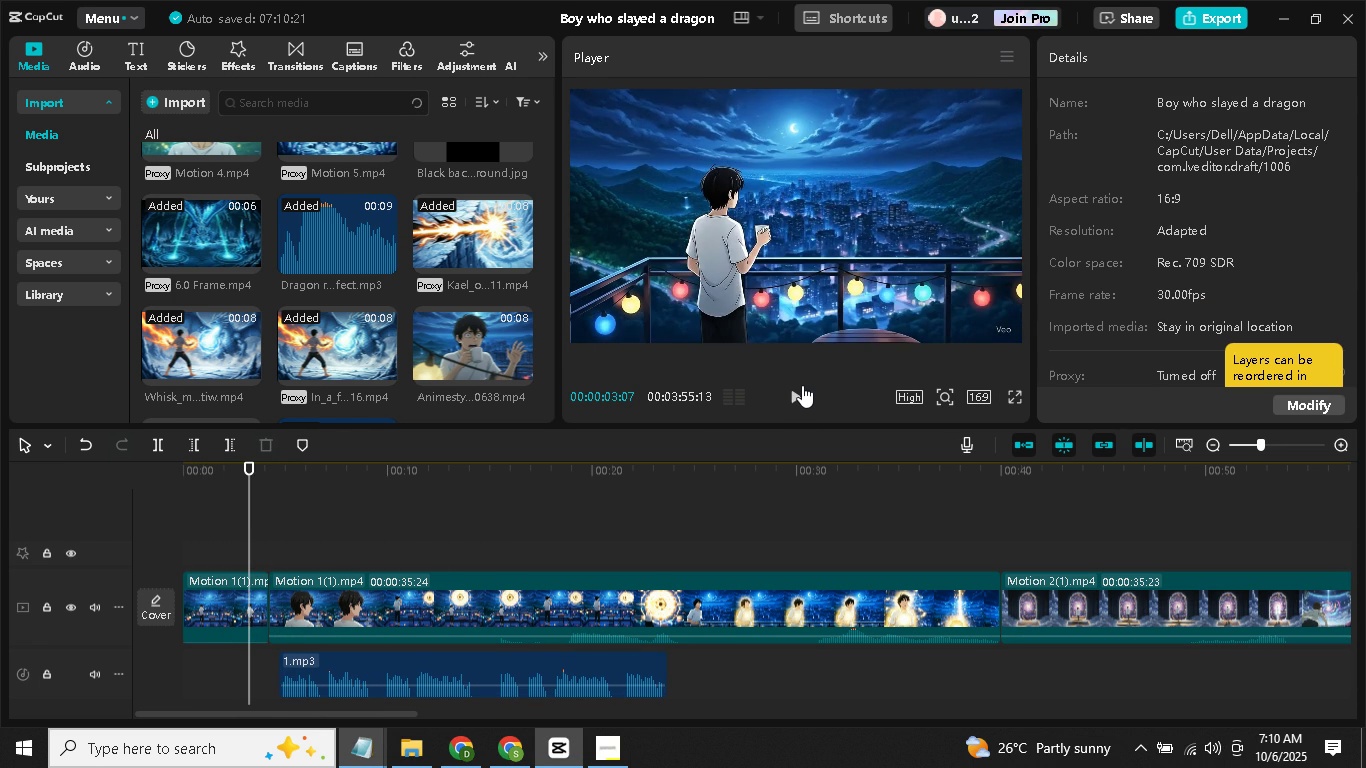 
left_click([802, 384])
 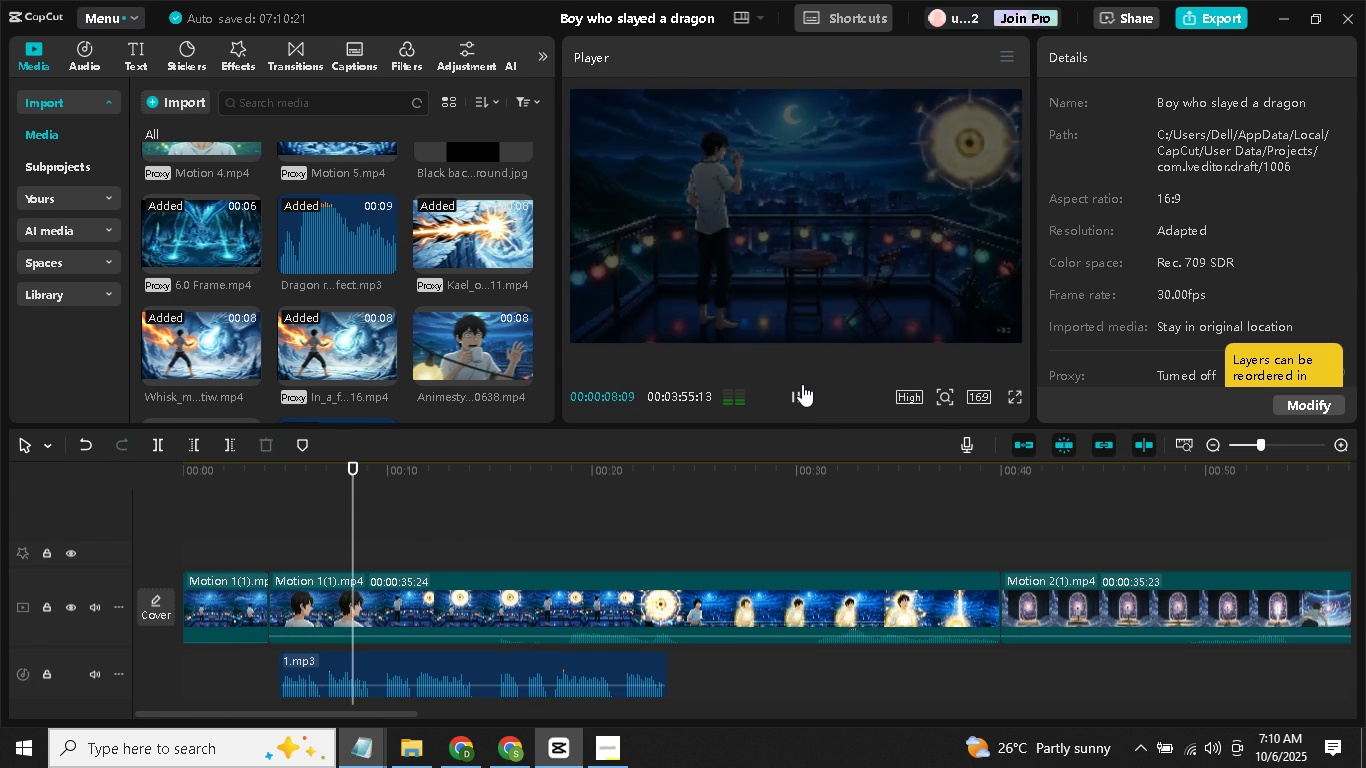 
wait(7.18)
 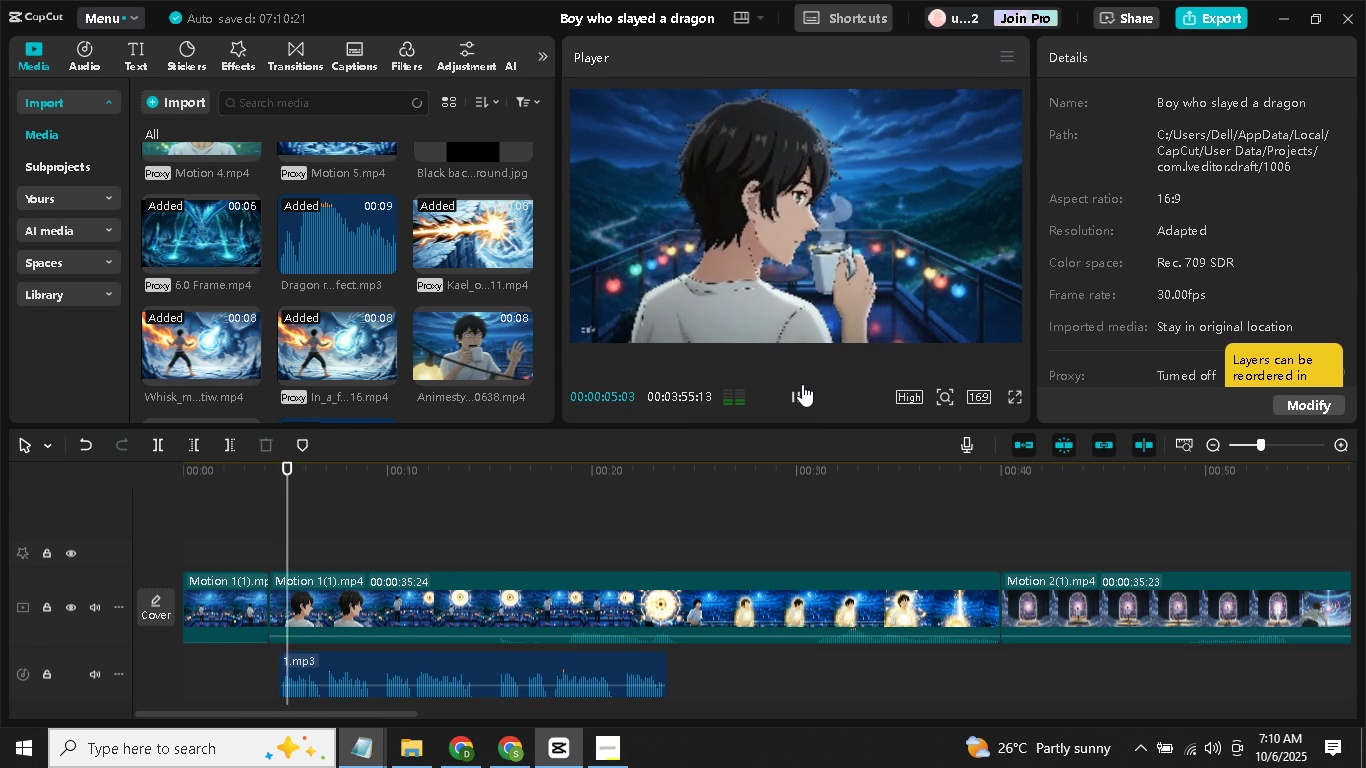 
left_click([802, 384])
 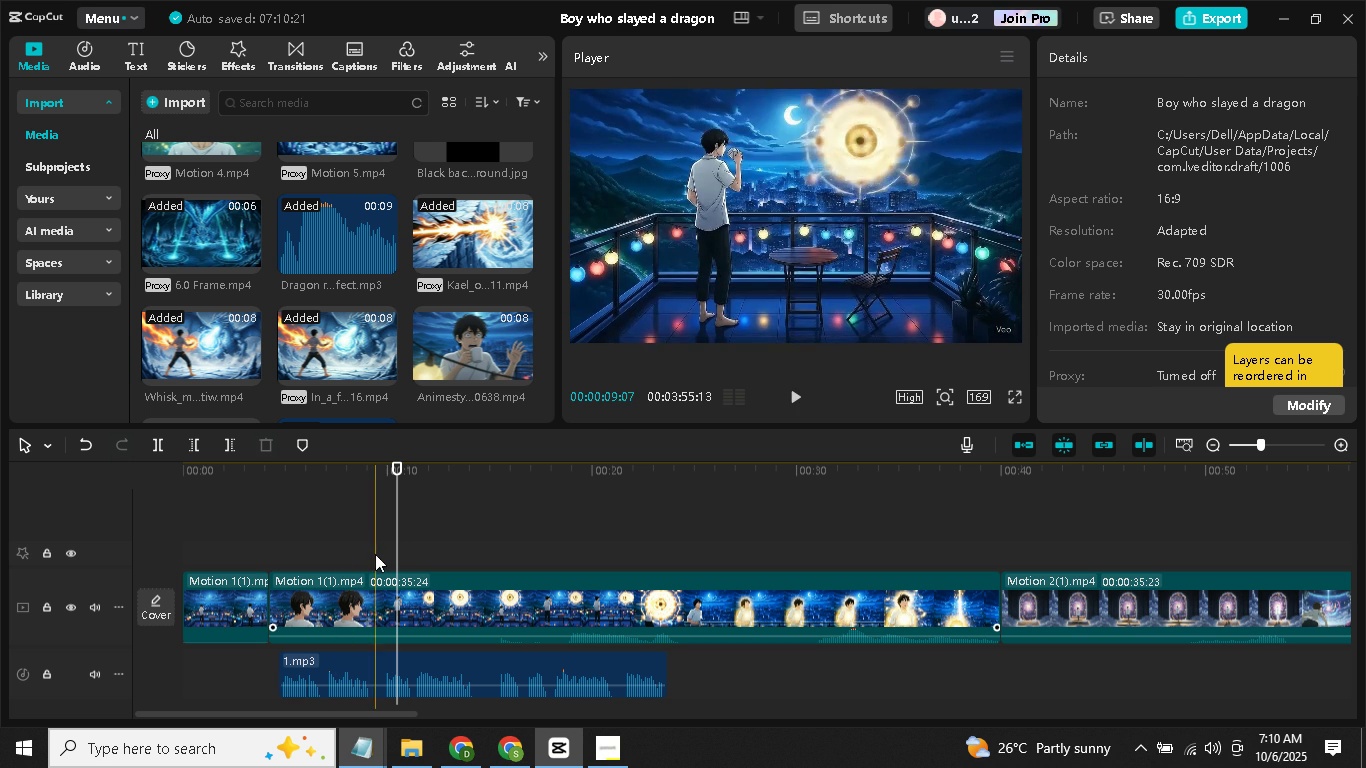 
left_click([383, 540])
 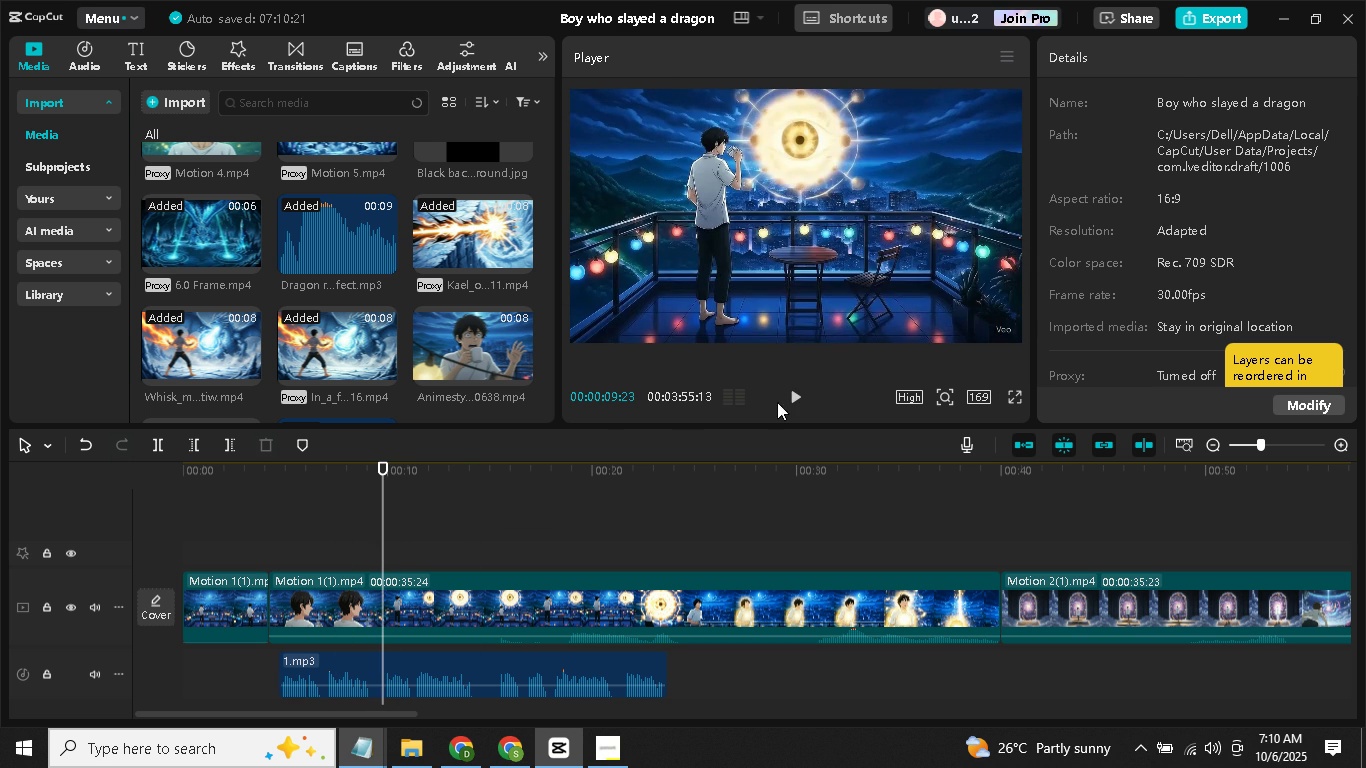 
double_click([792, 398])
 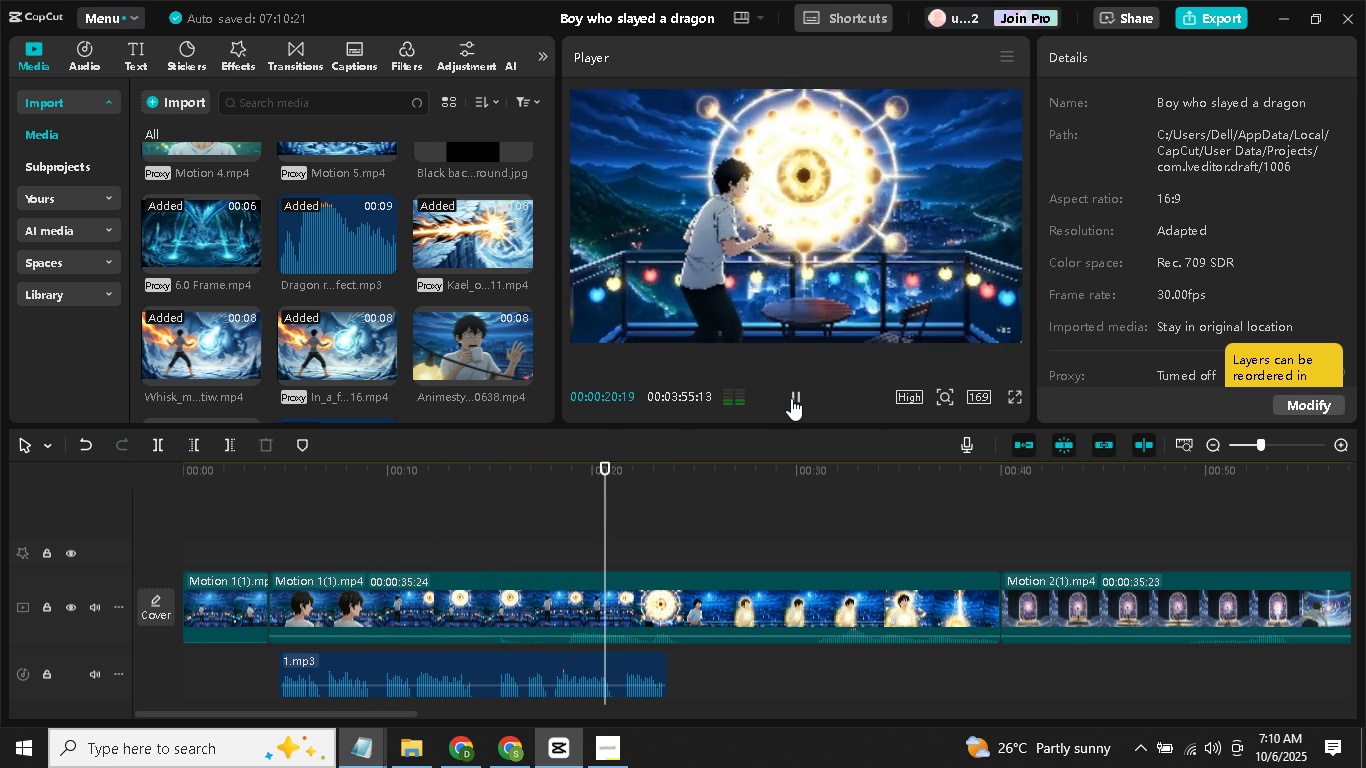 
wait(16.19)
 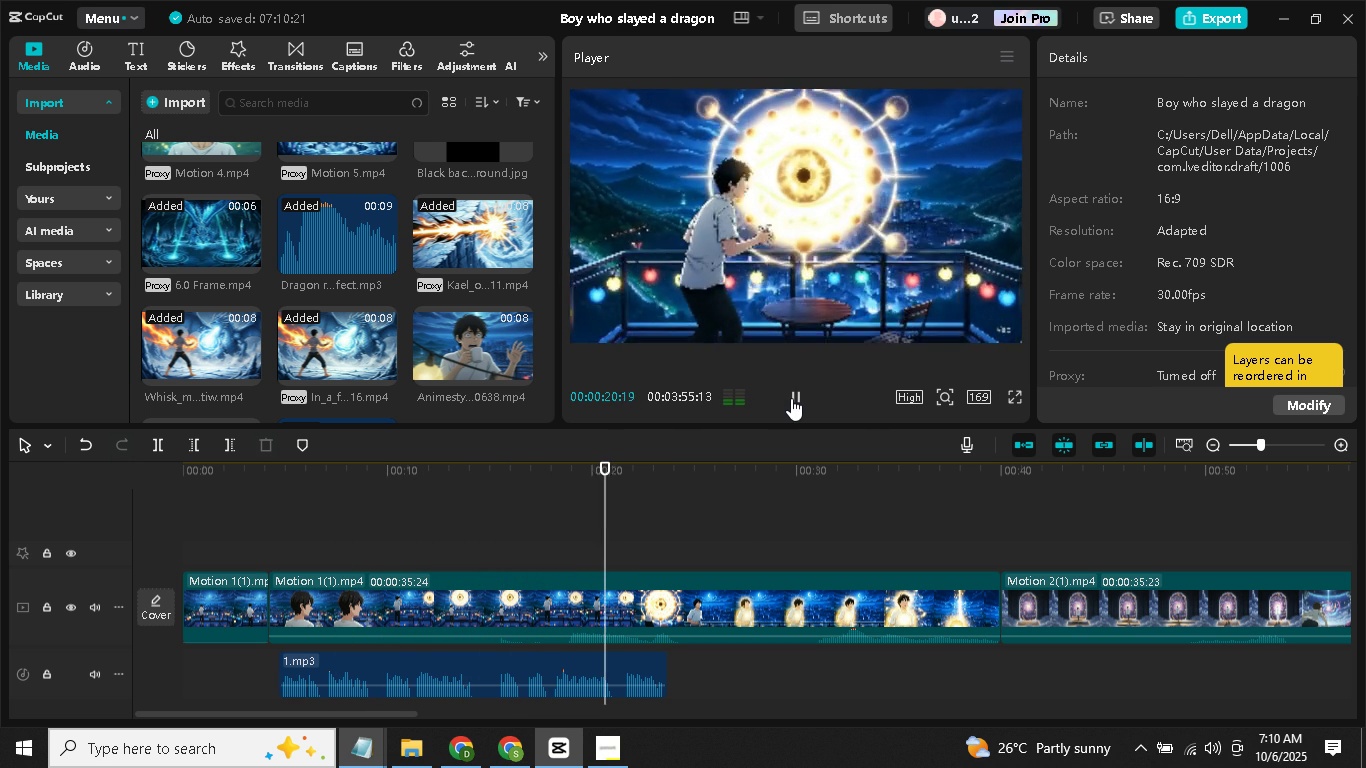 
left_click([791, 398])
 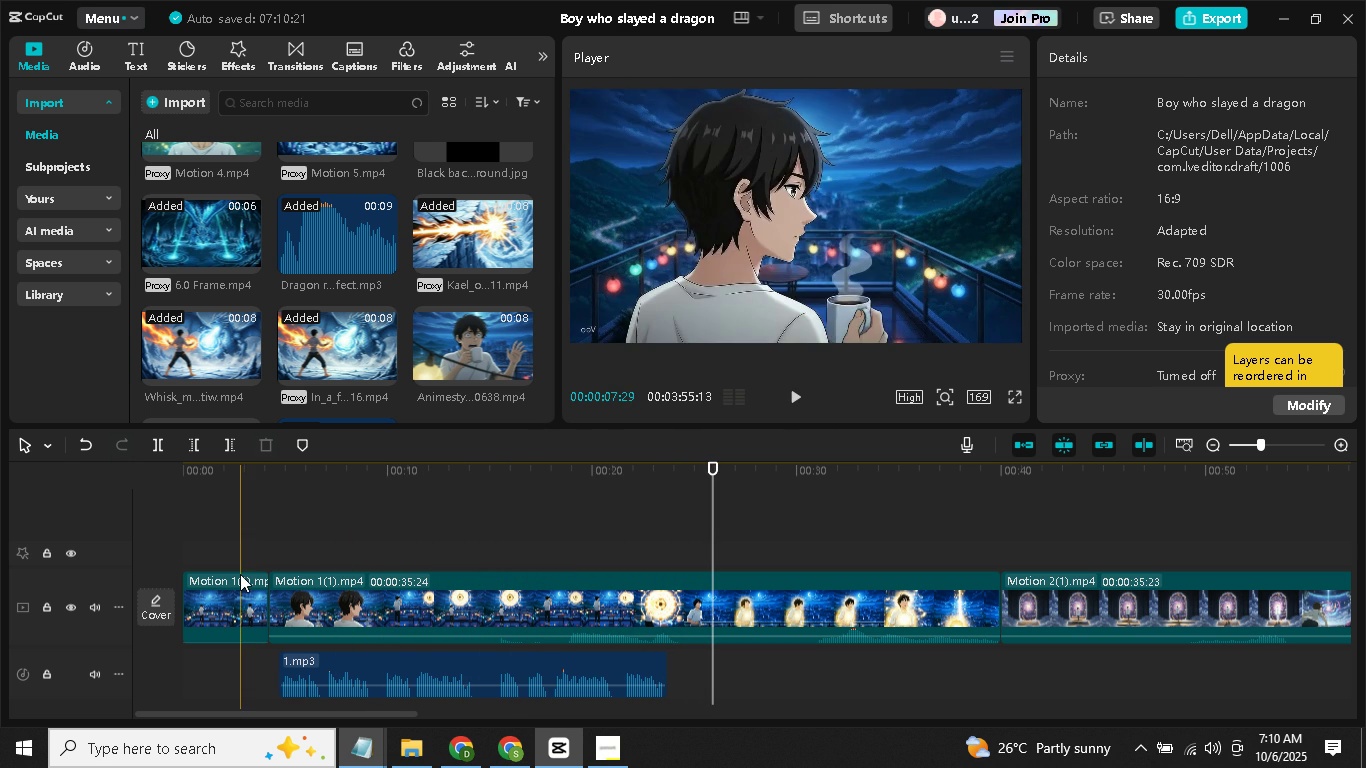 
left_click([276, 548])
 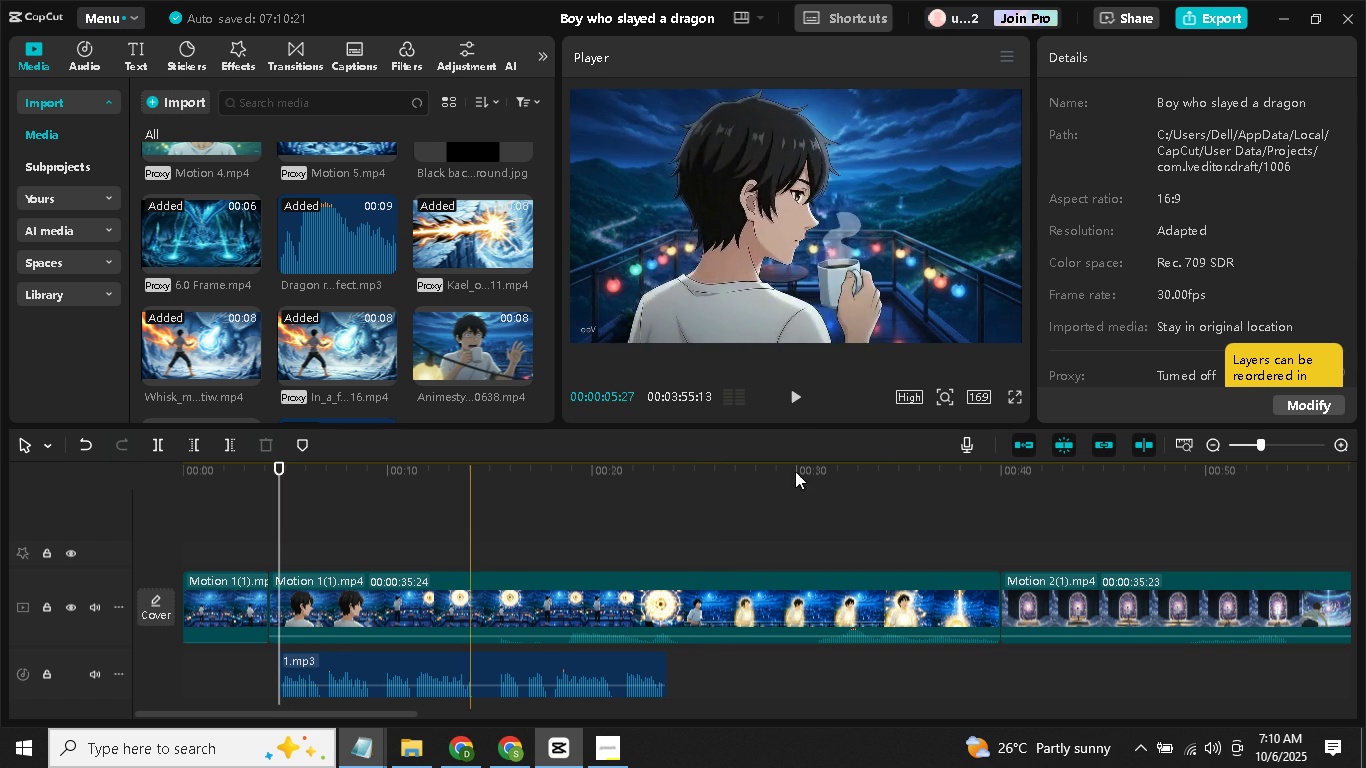 
left_click([787, 405])
 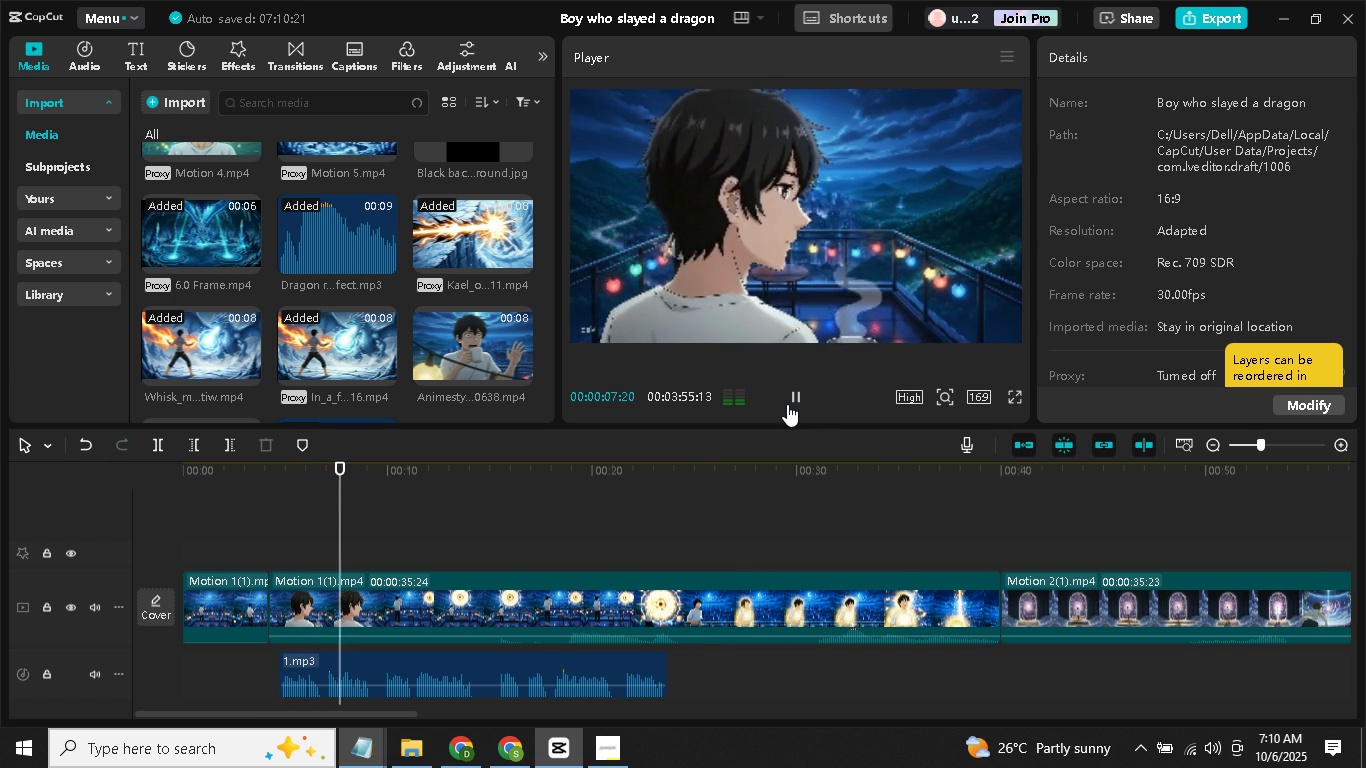 
left_click([789, 394])
 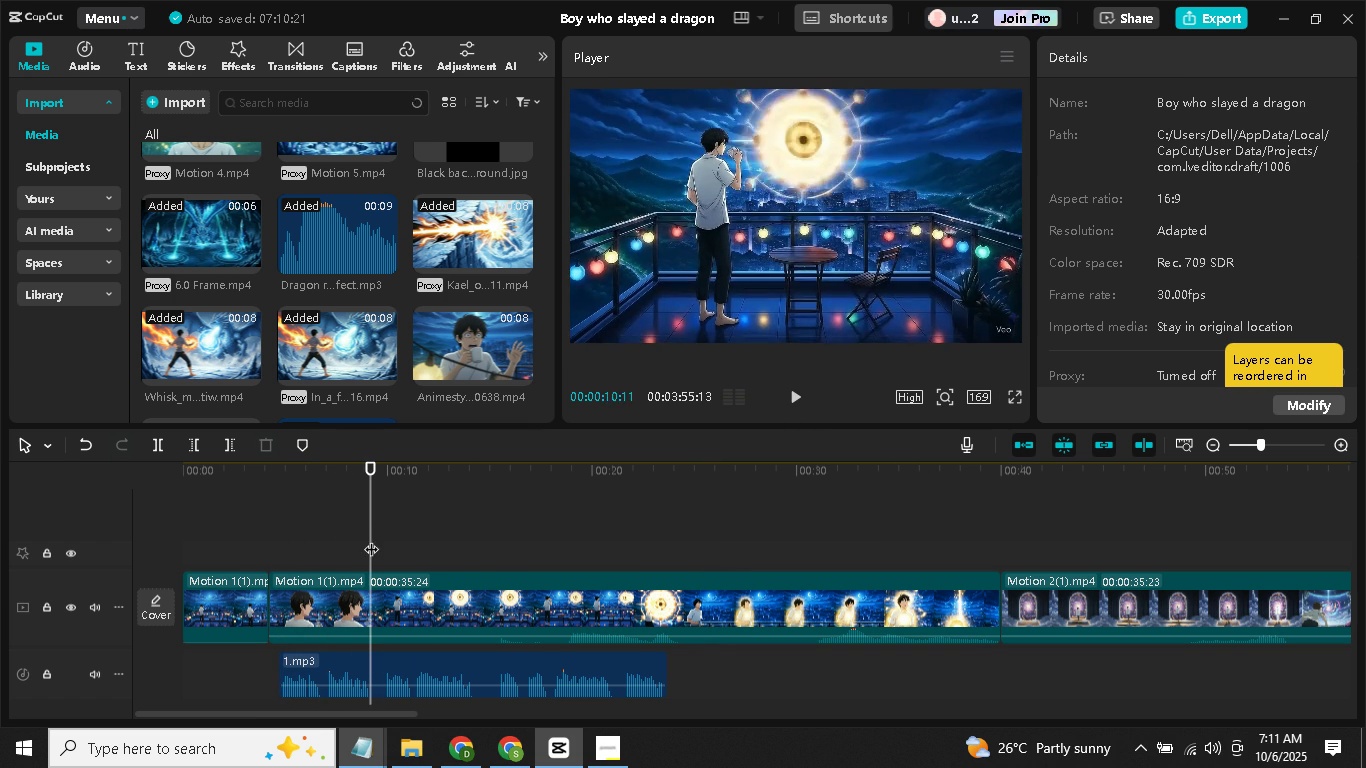 
left_click([370, 538])
 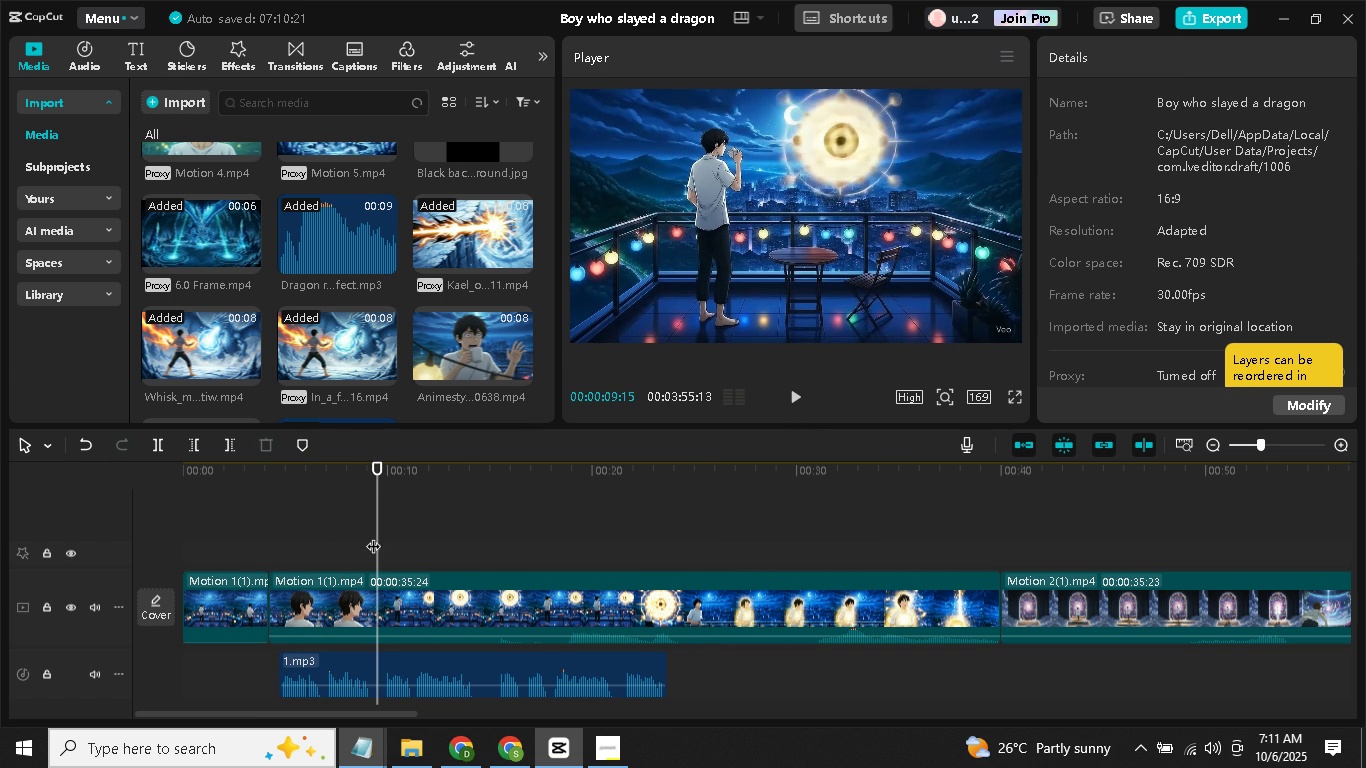 
left_click([371, 536])